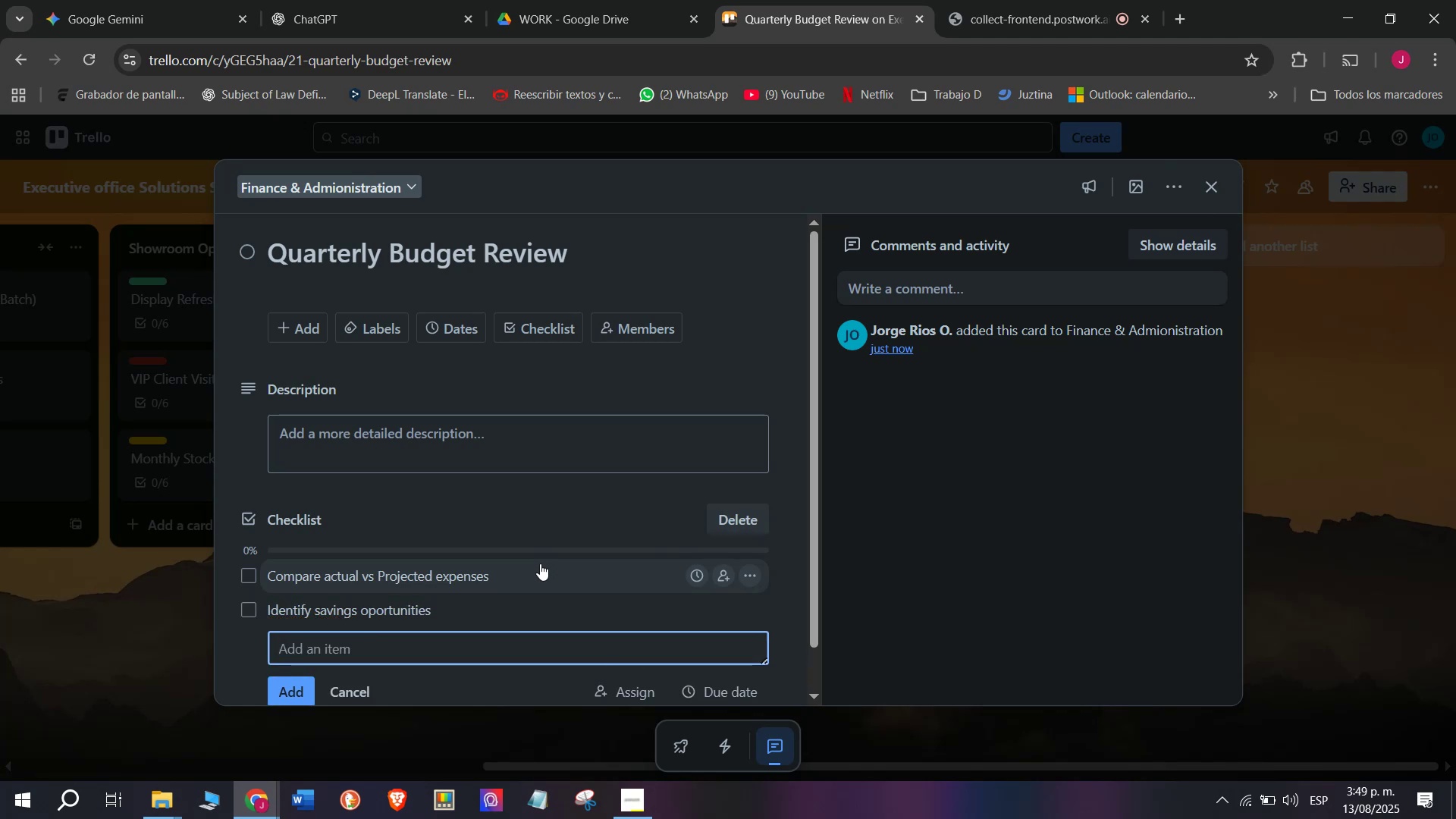 
type(Adju)
 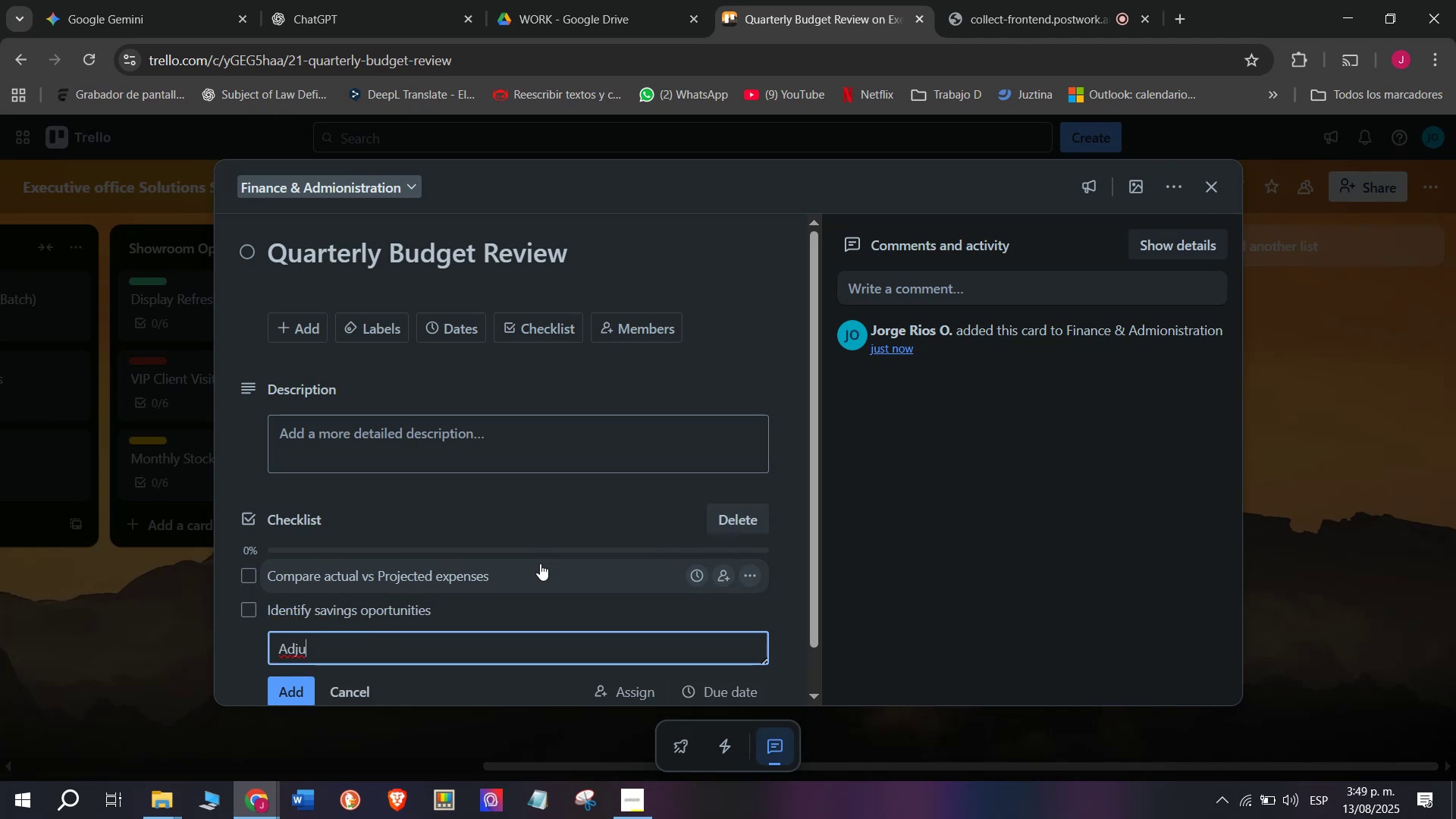 
type(sr)
key(Backspace)
type(t foren)
key(Backspace)
type(scast)
 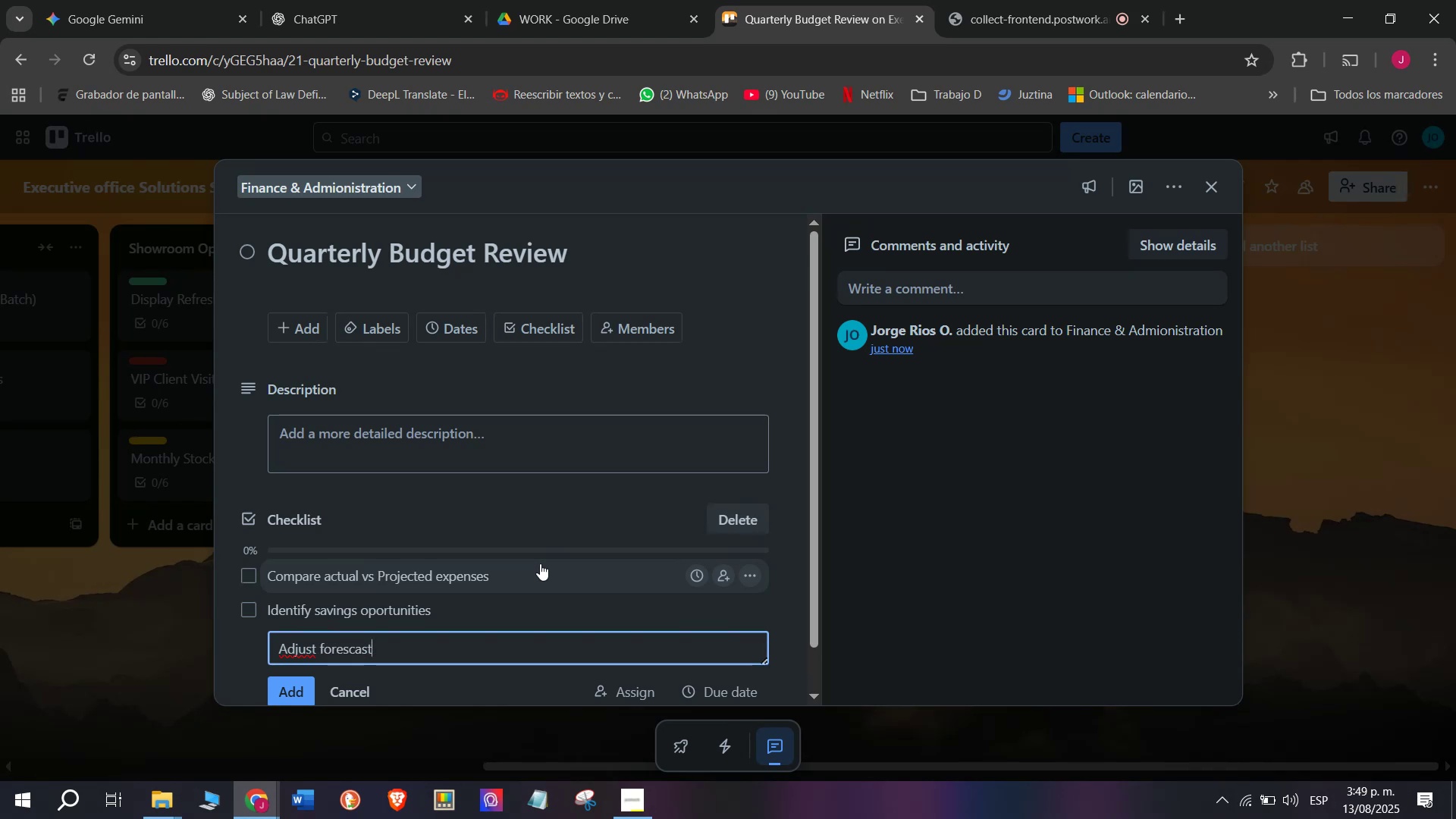 
key(Enter)
 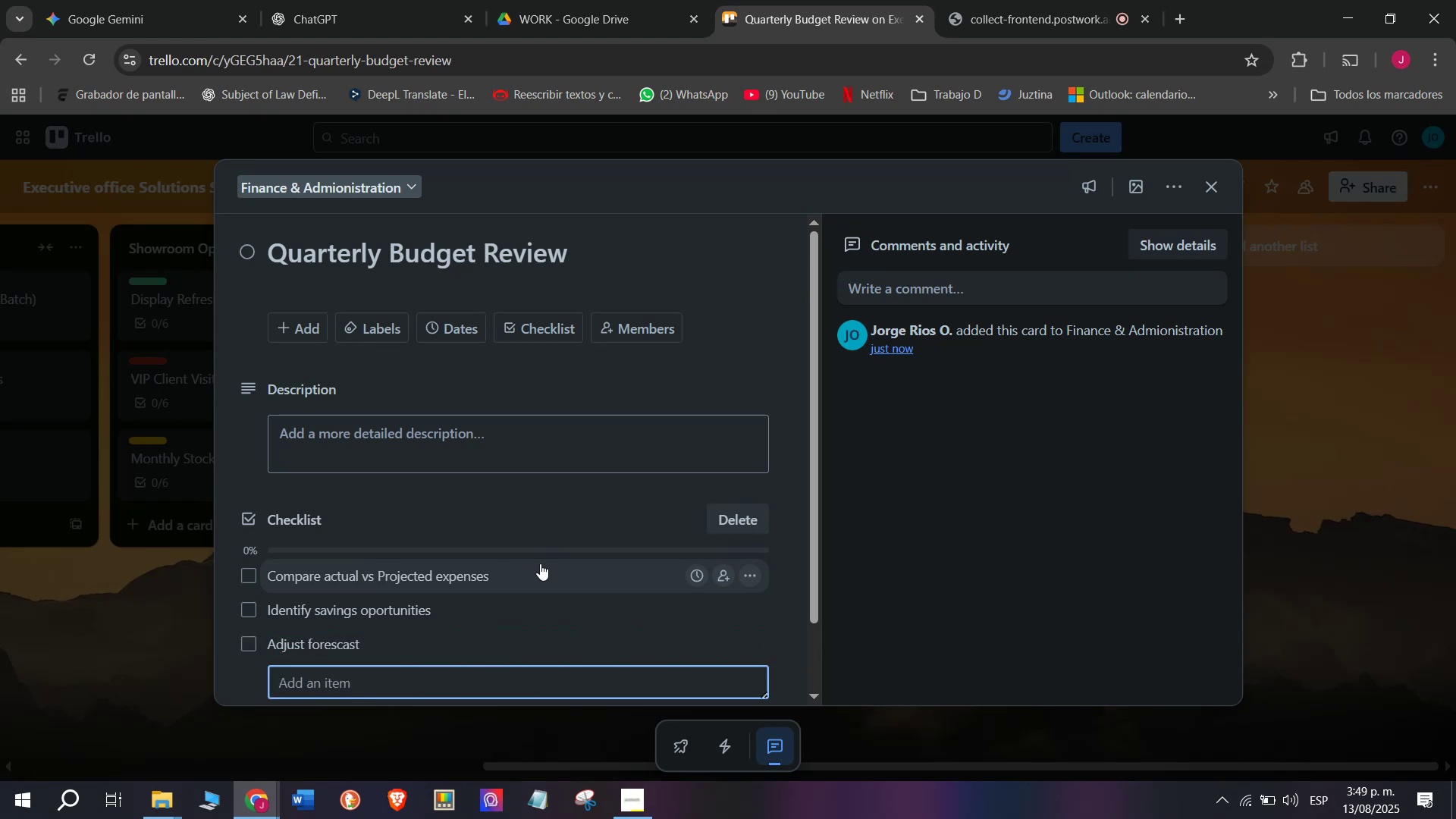 
type(Present to boardd)
key(Backspace)
 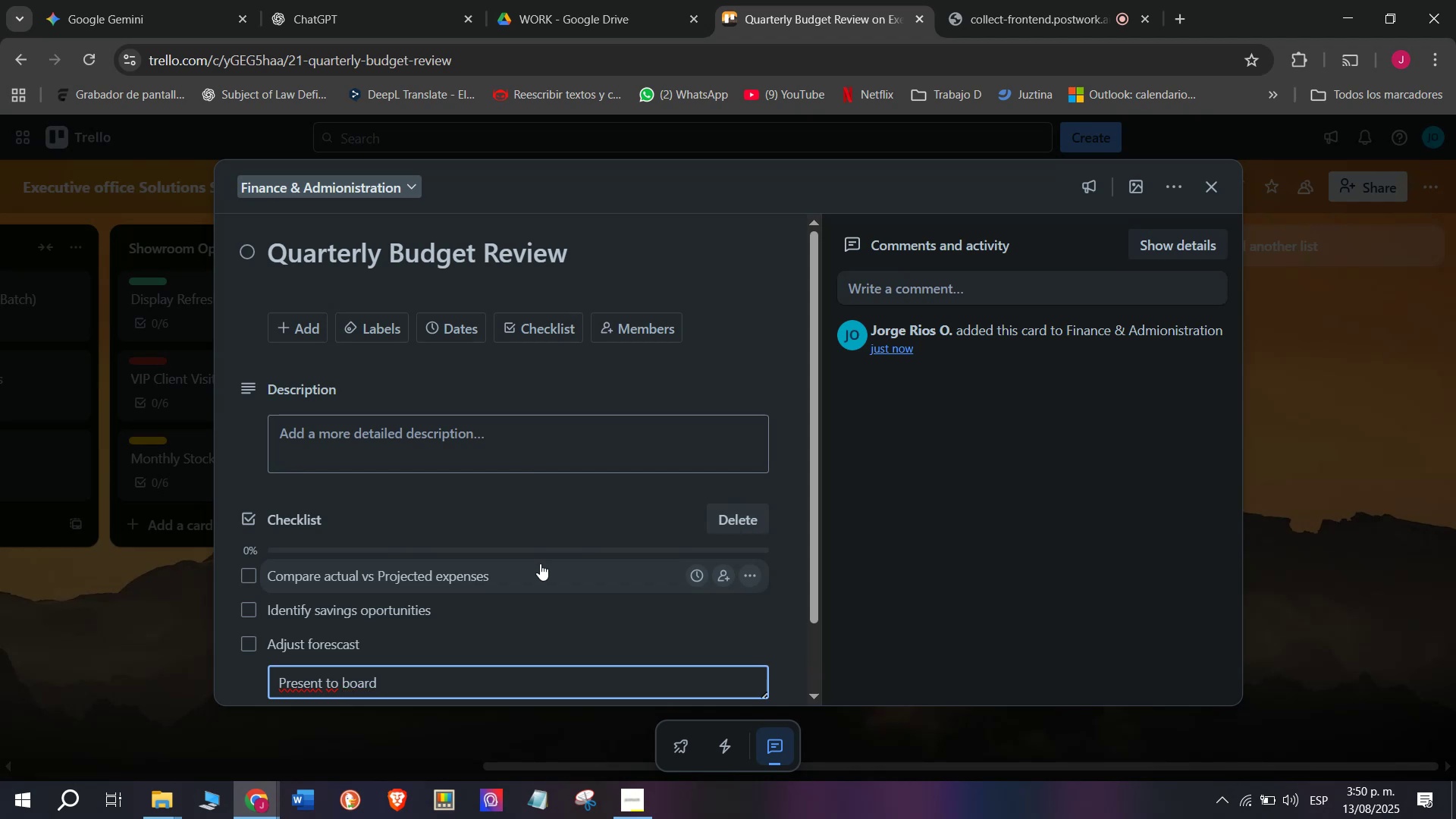 
key(Enter)
 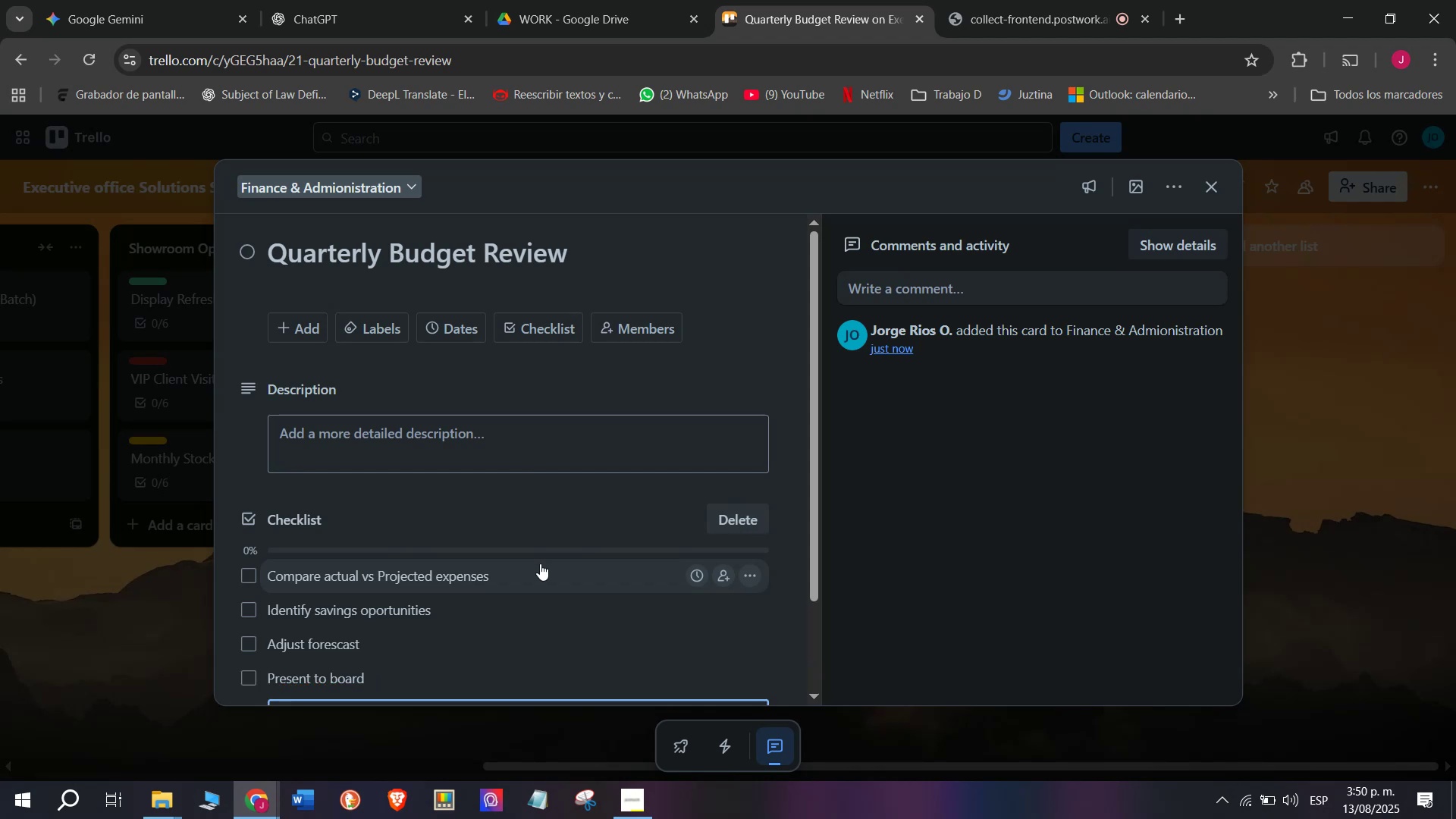 
type(Approb)
key(Backspace)
type(ve changes)
 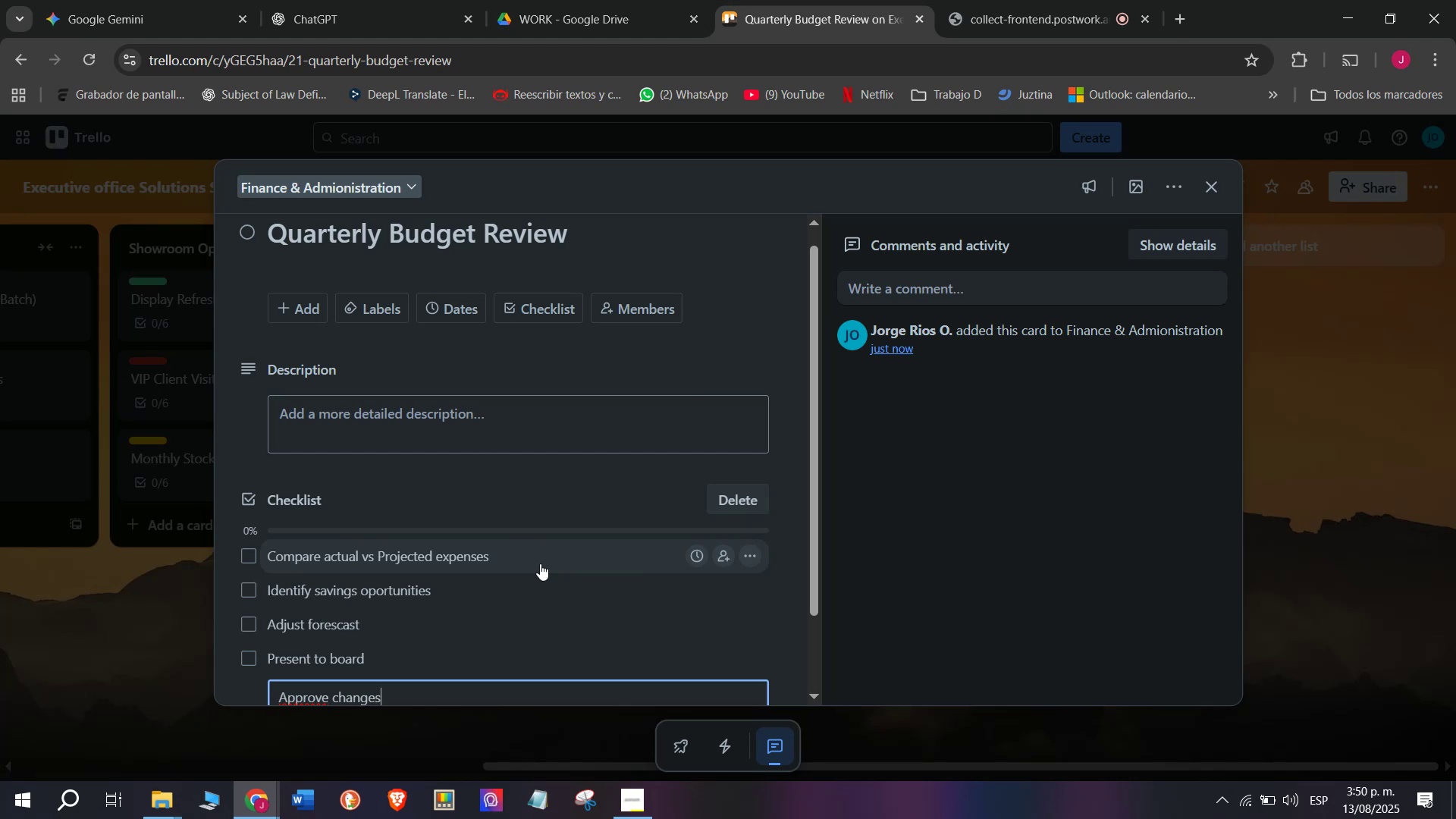 
key(Enter)
 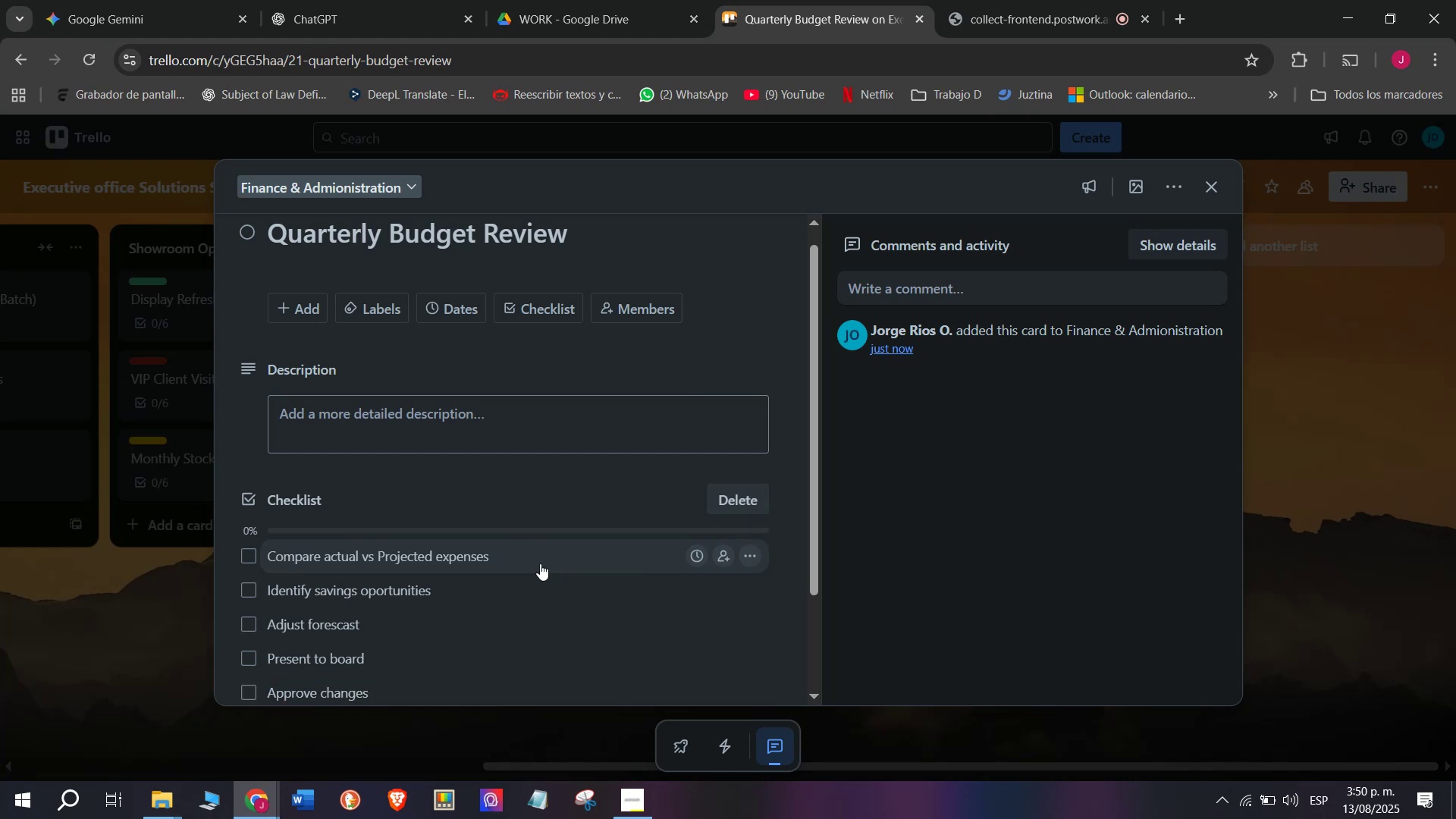 
type(Update system)
 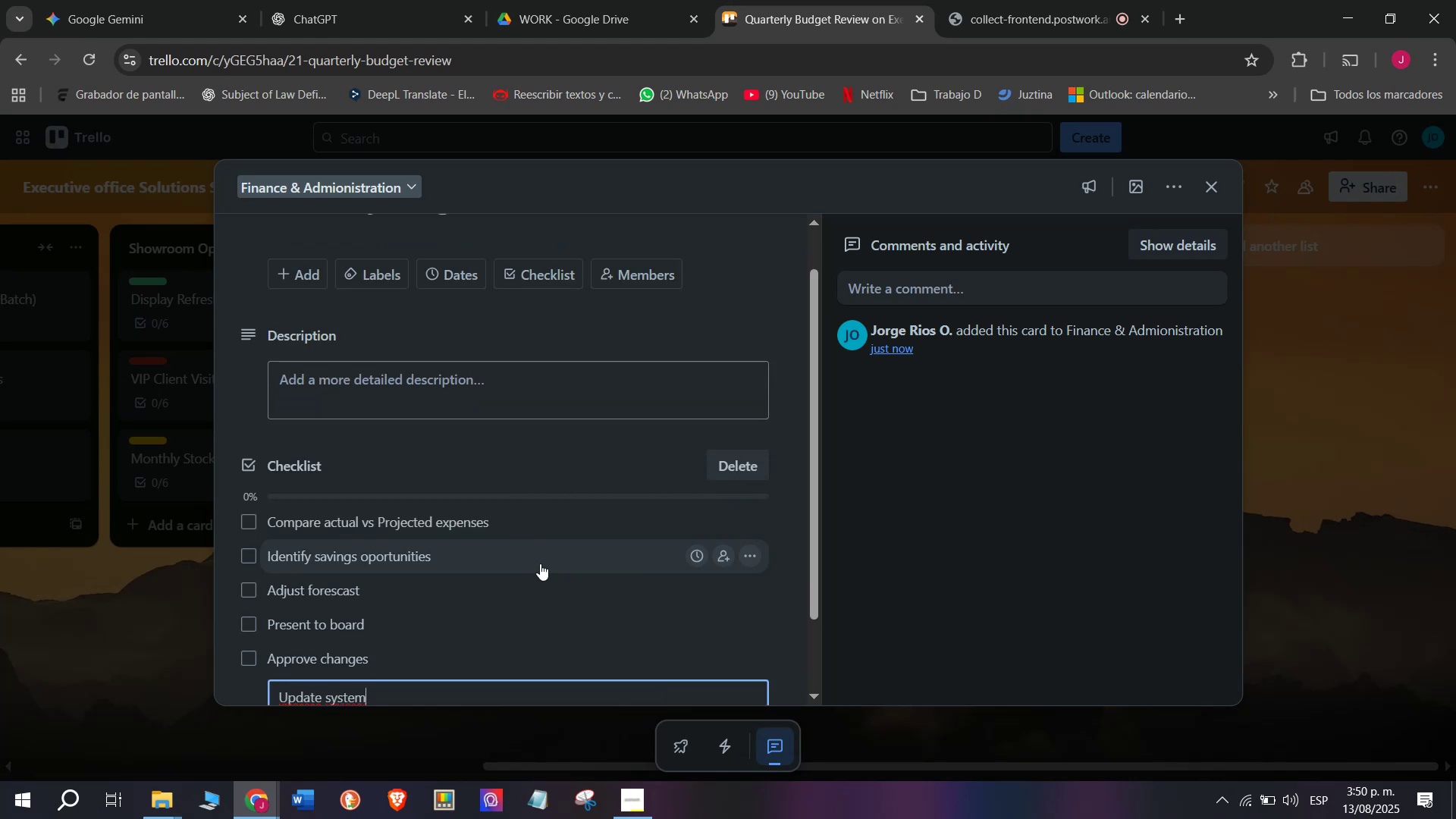 
key(Enter)
 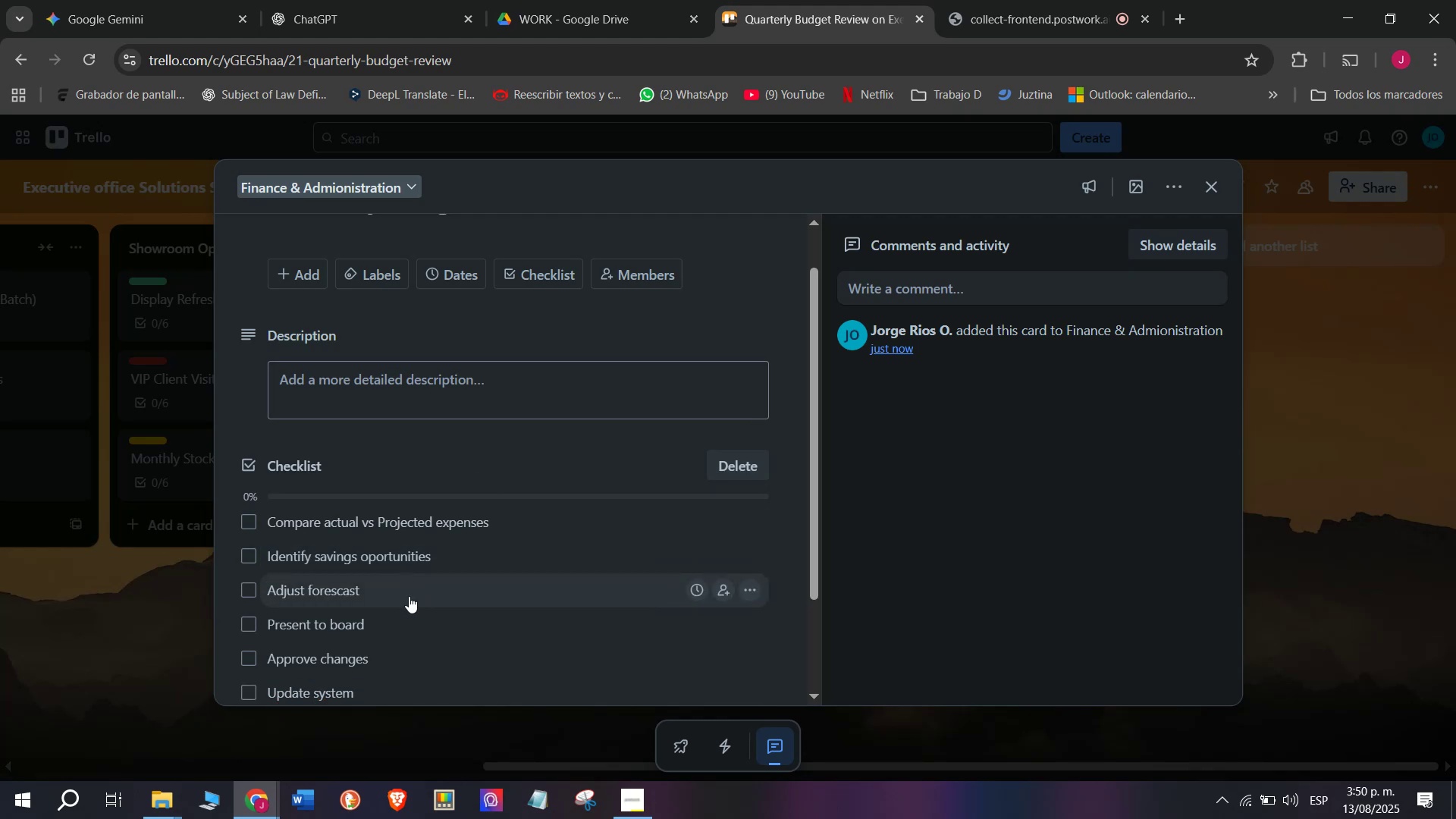 
scroll: coordinate [382, 704], scroll_direction: down, amount: 2.0
 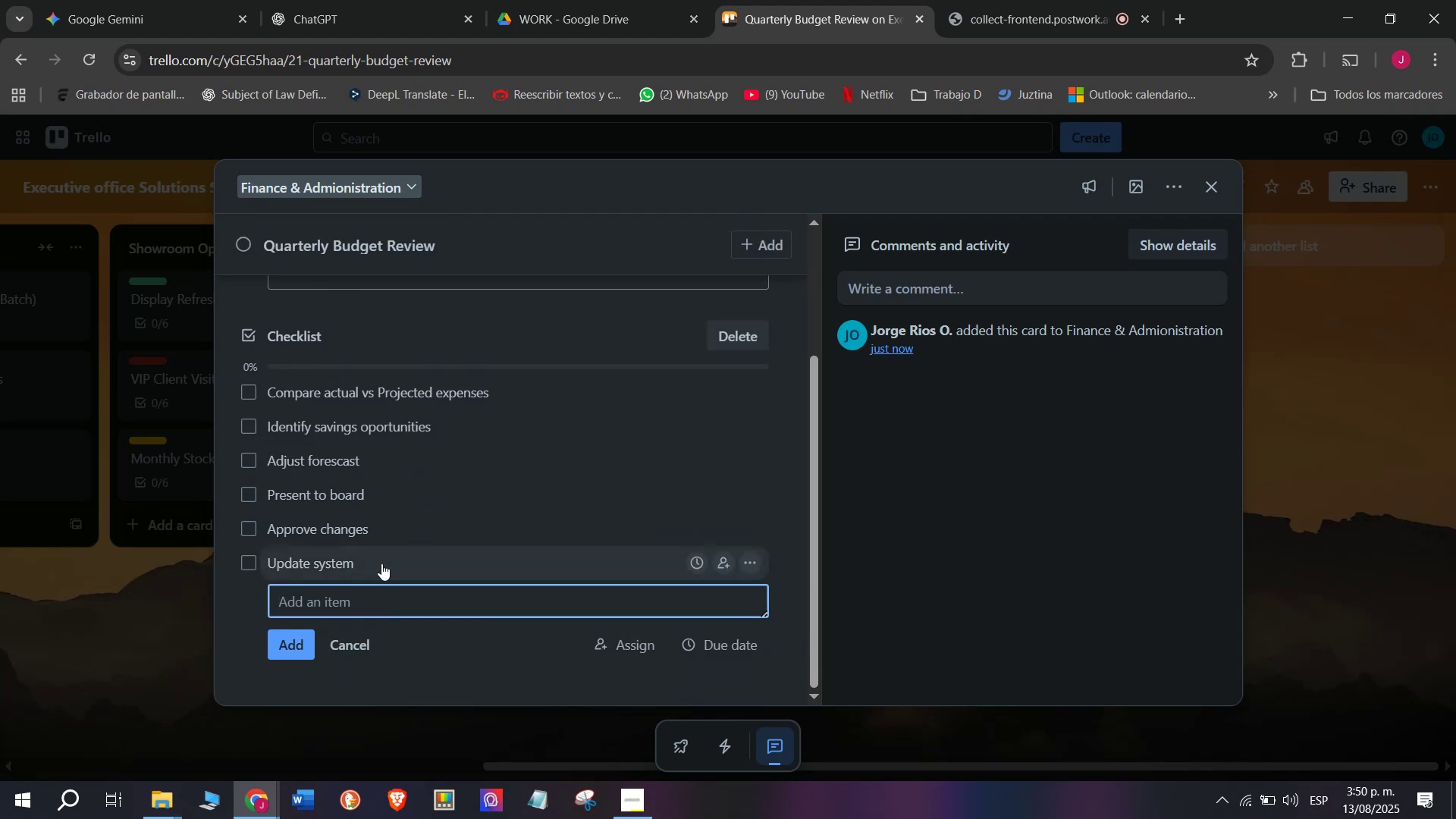 
scroll: coordinate [357, 601], scroll_direction: up, amount: 6.0
 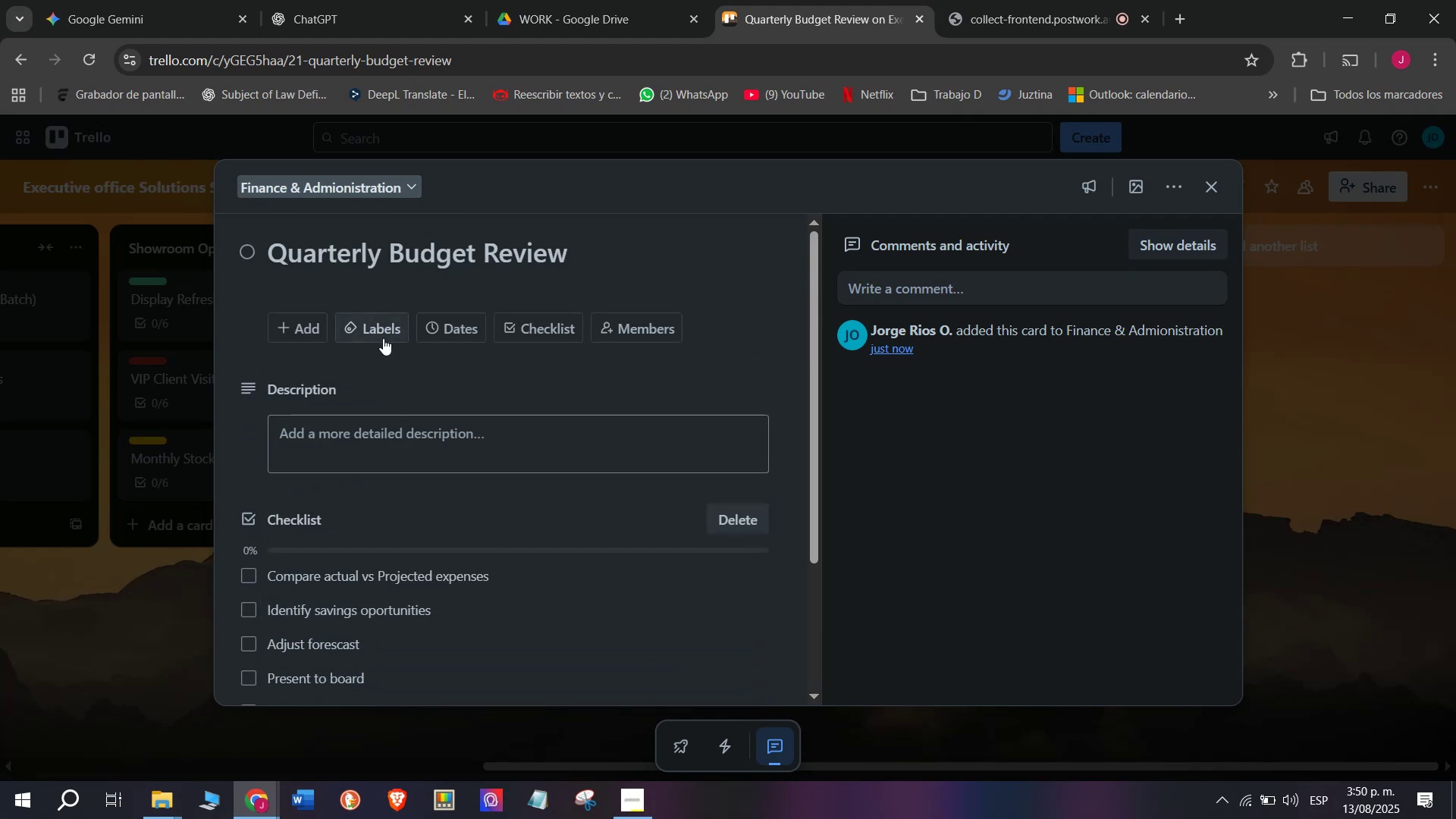 
left_click([383, 337])
 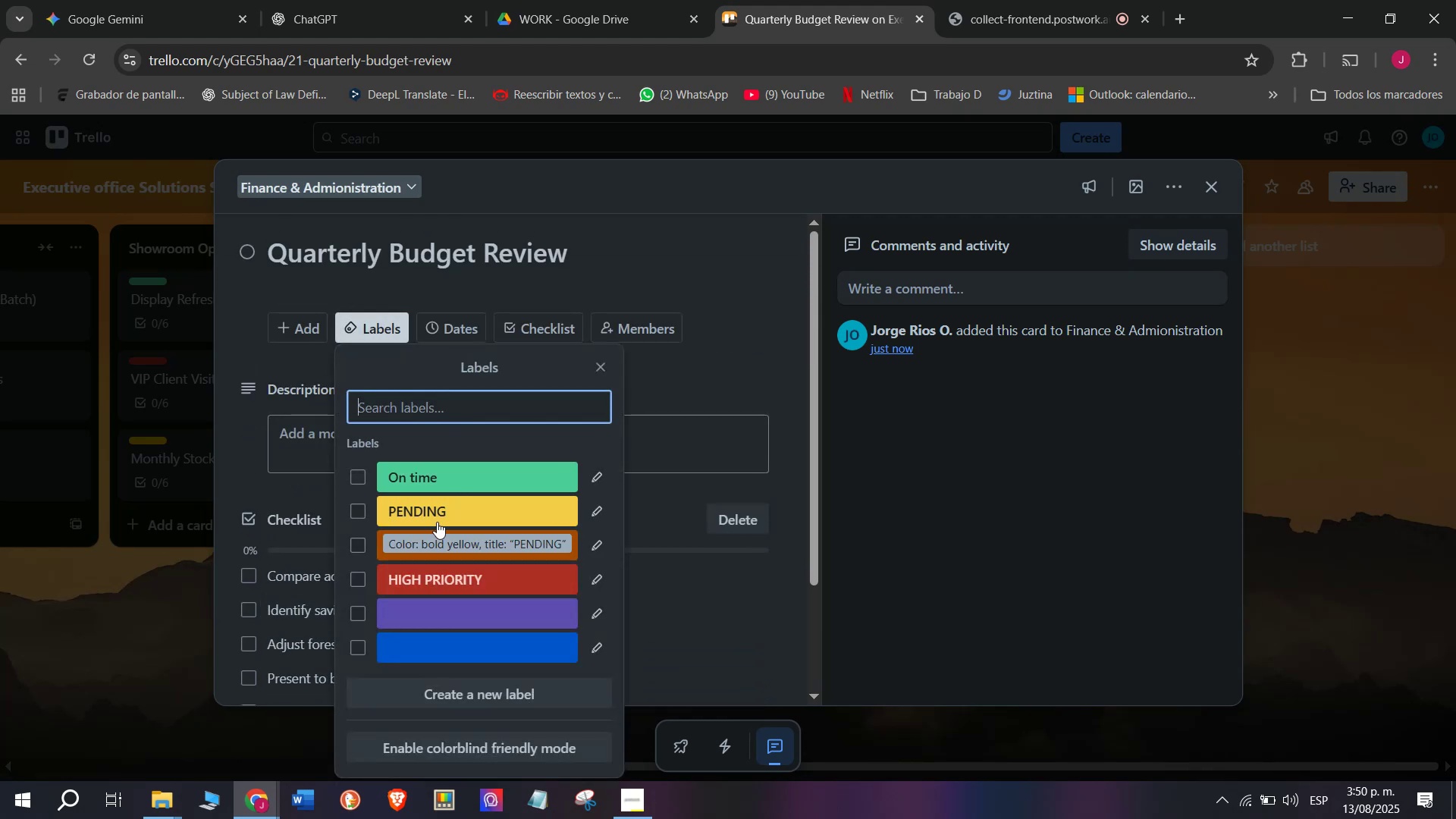 
left_click([447, 512])
 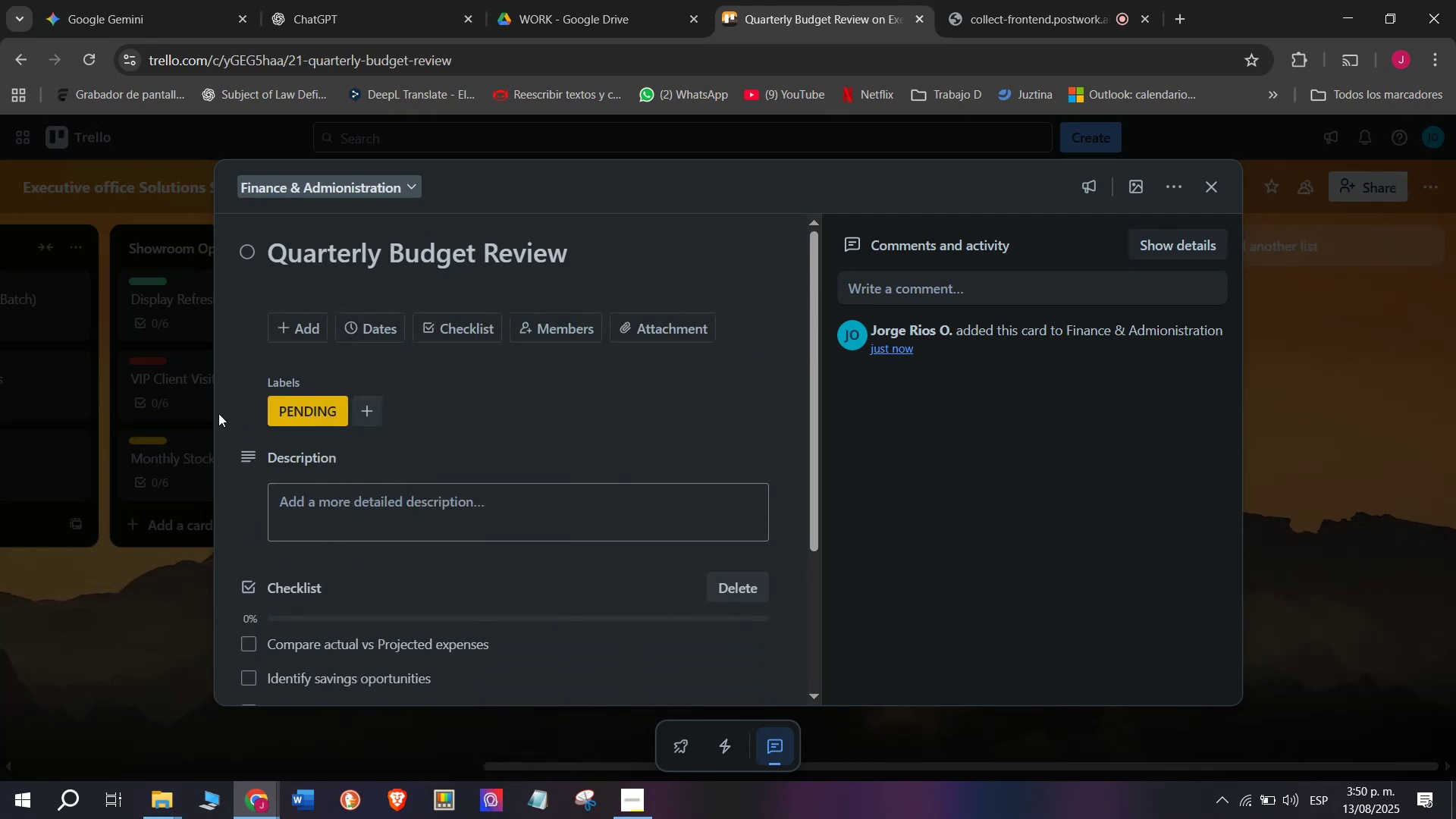 
double_click([111, 714])
 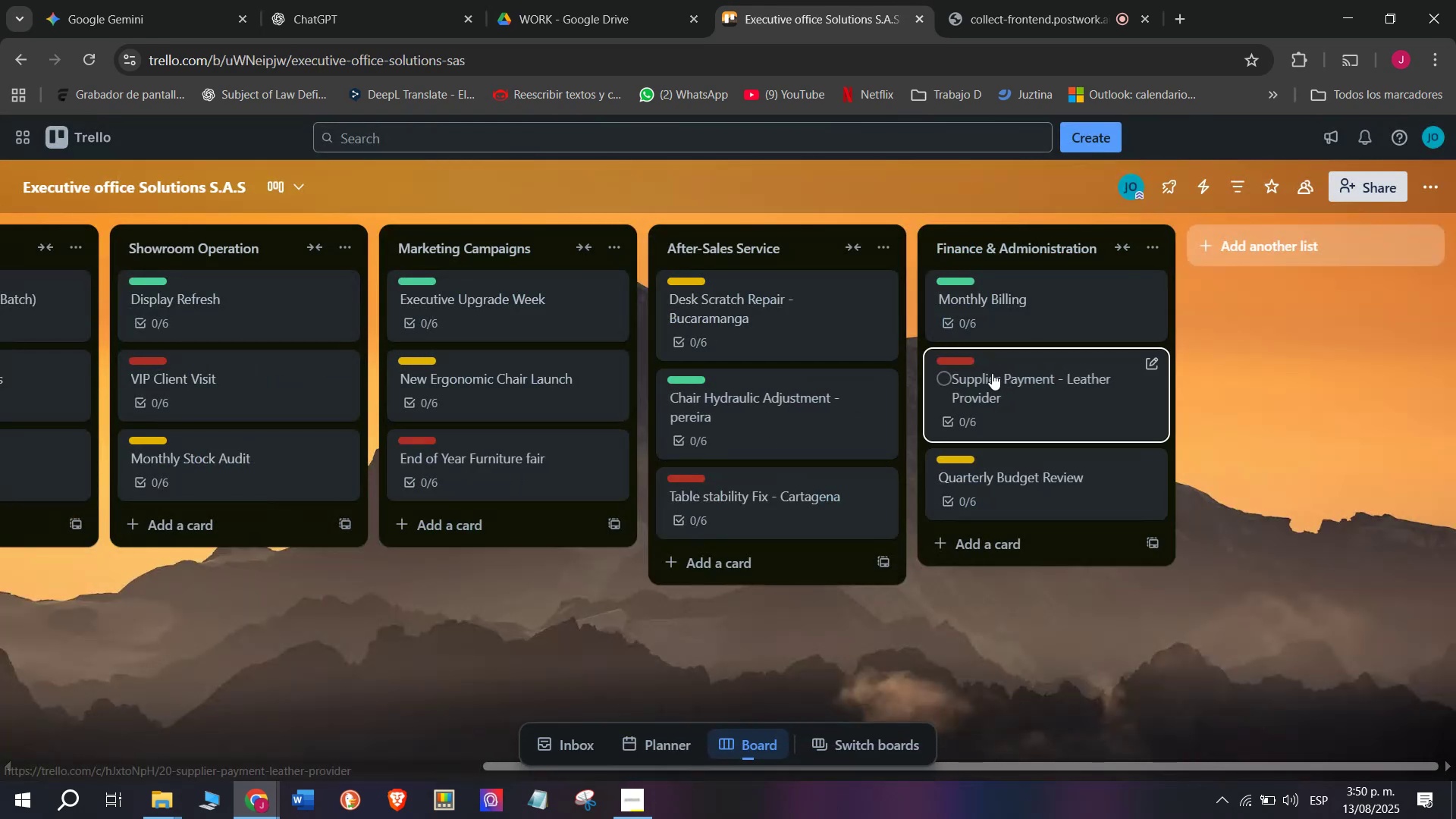 
left_click([964, 362])
 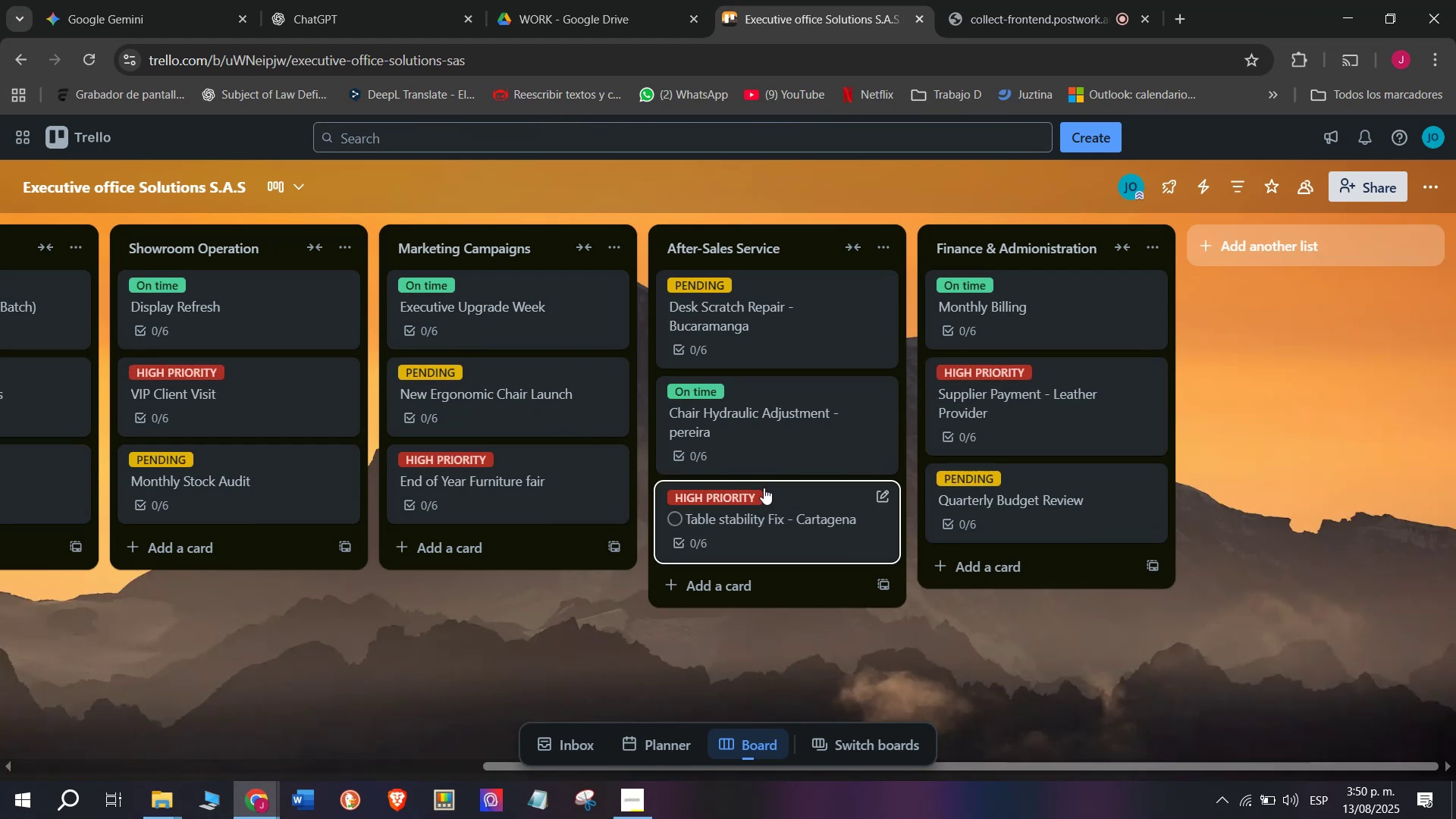 